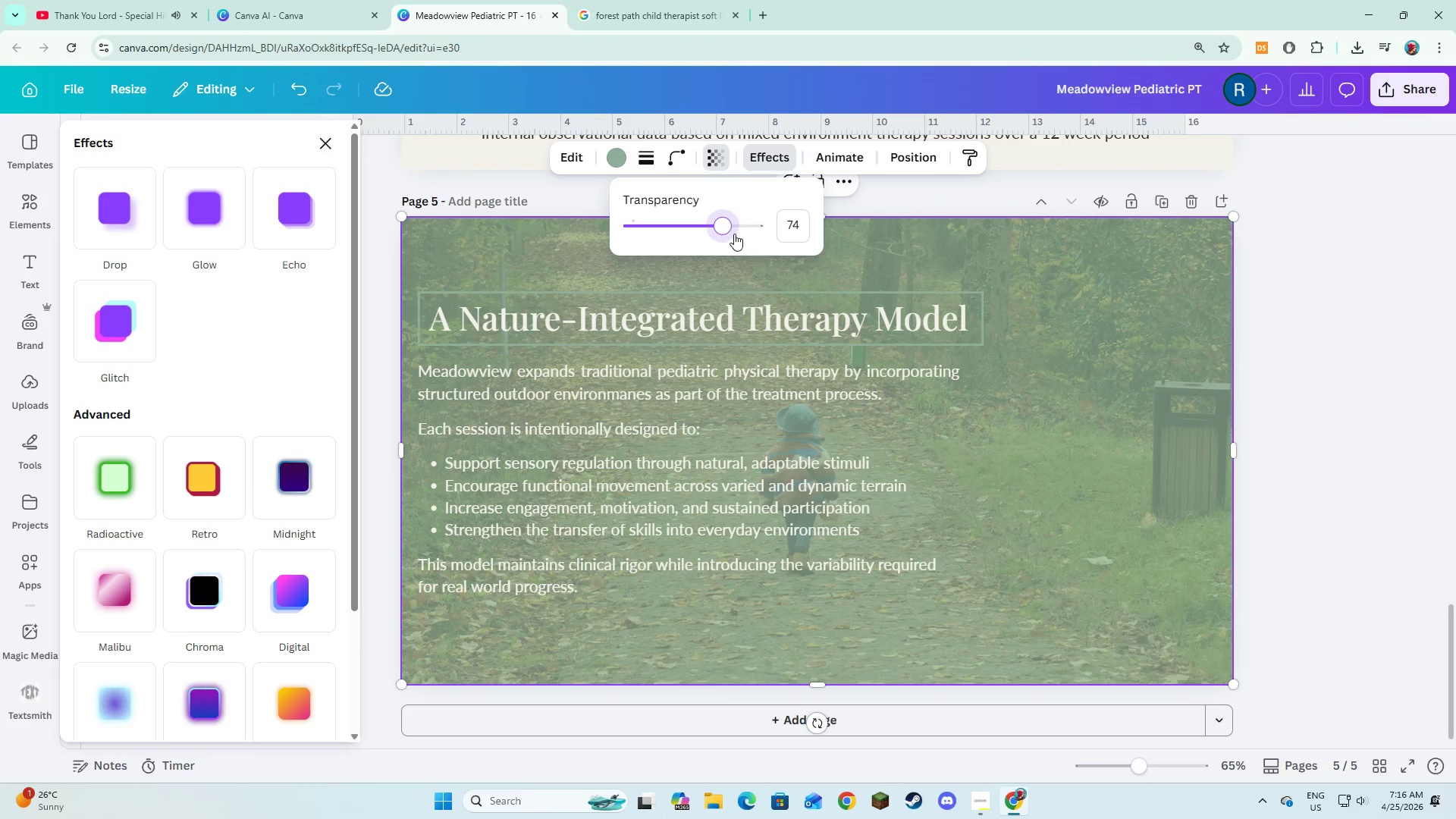 
left_click_drag(start_coordinate=[733, 228], to_coordinate=[703, 228])
 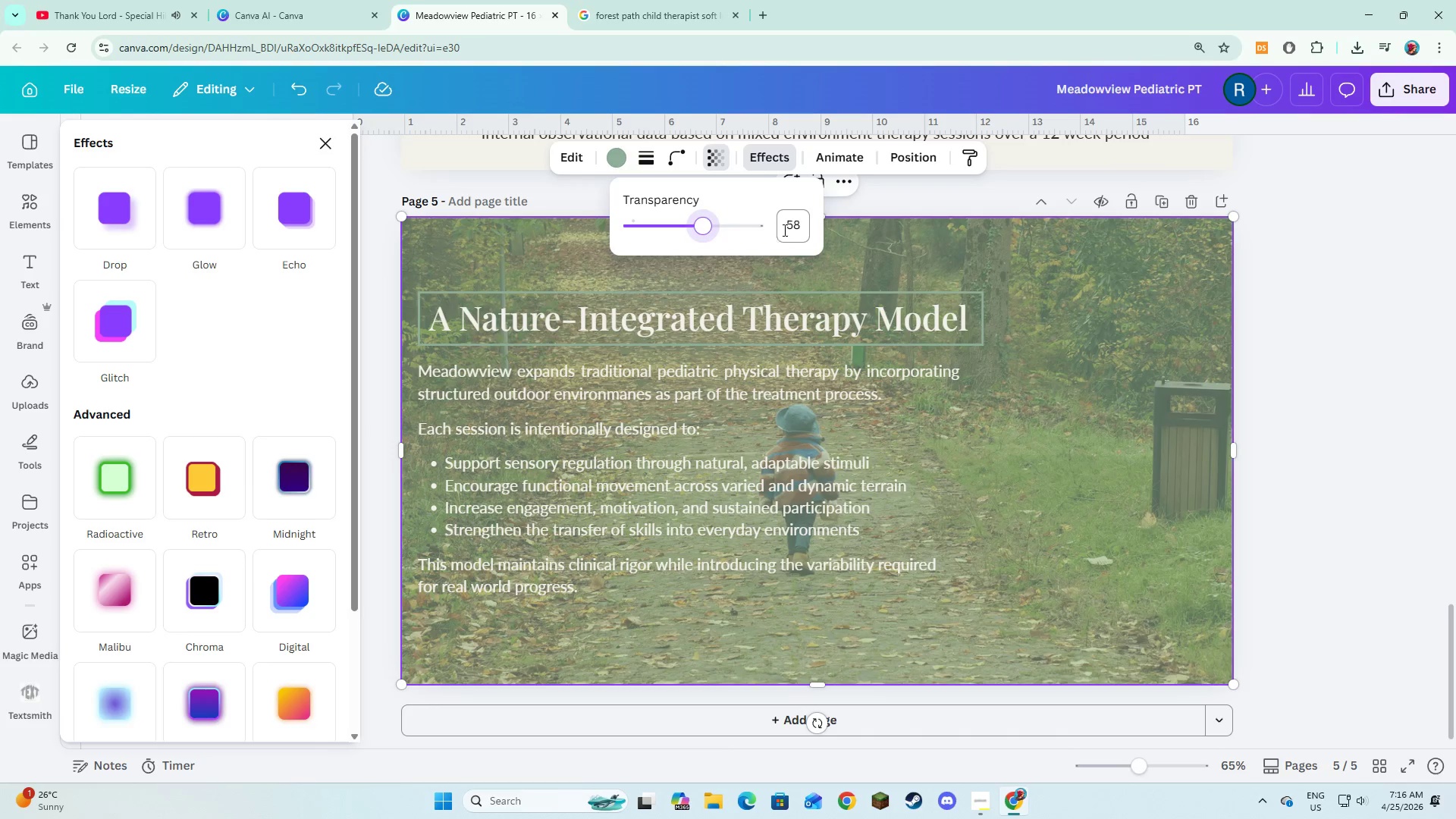 
left_click([789, 231])
 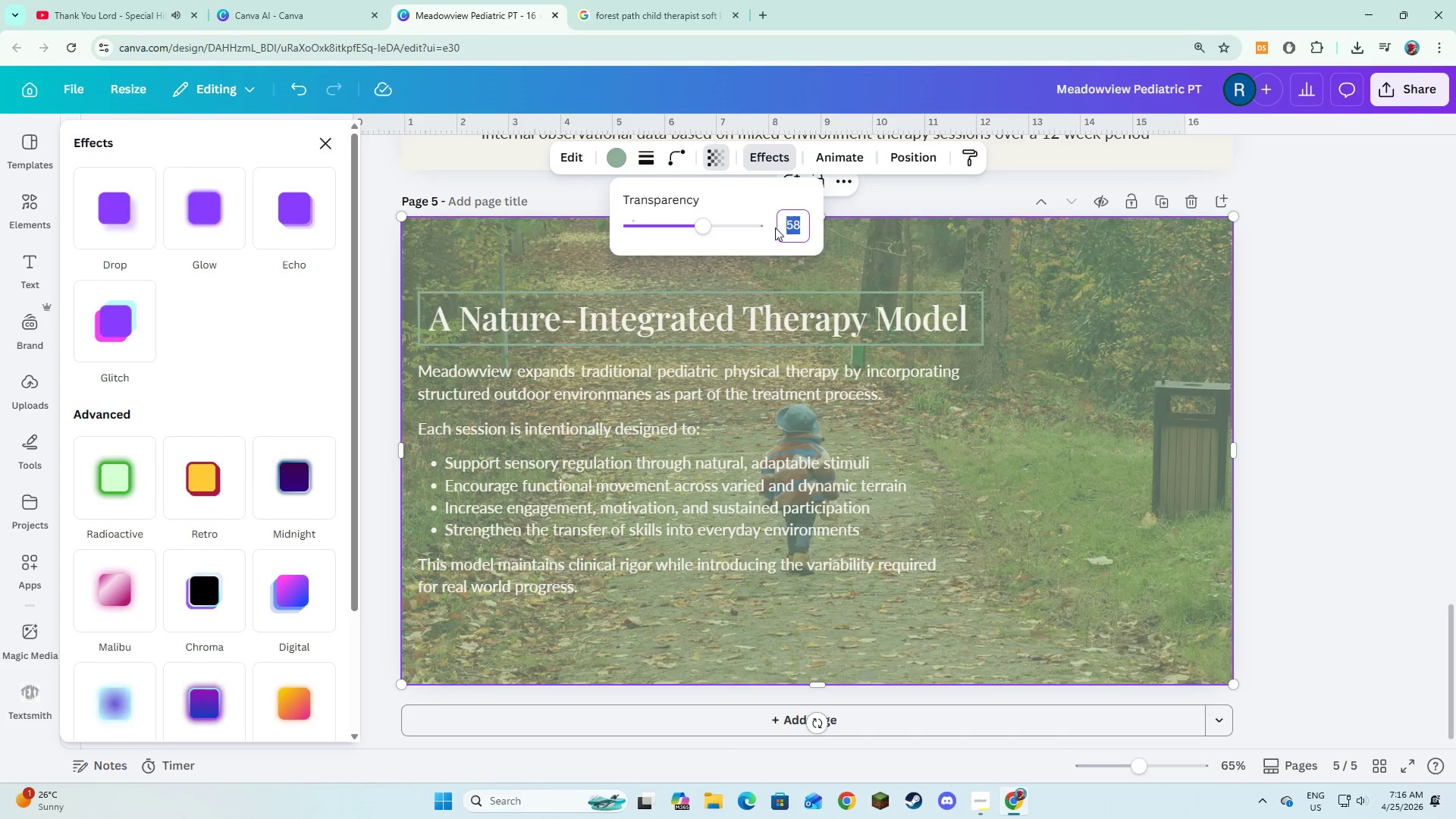 
key(Numpad5)
 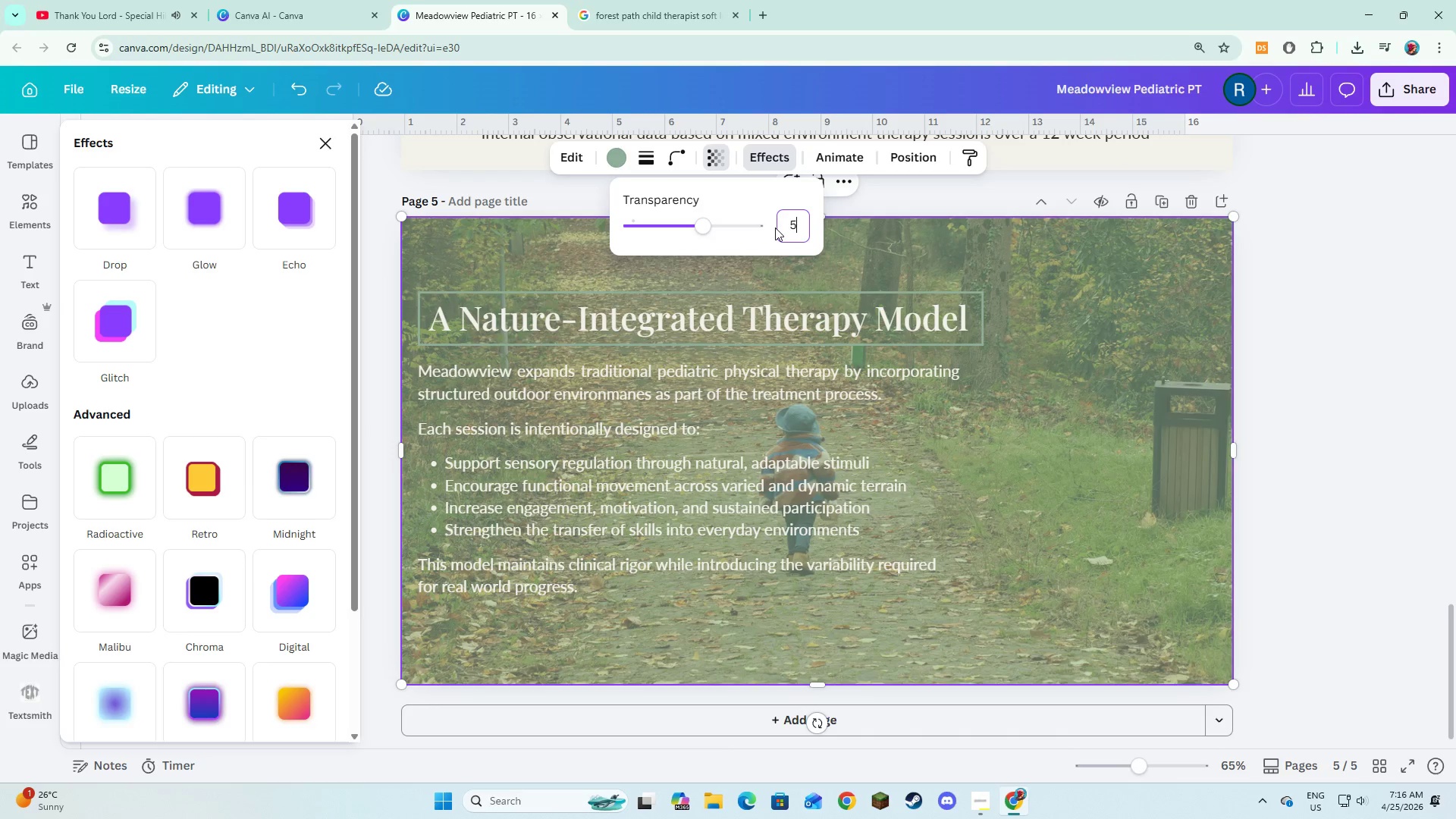 
key(Numpad0)
 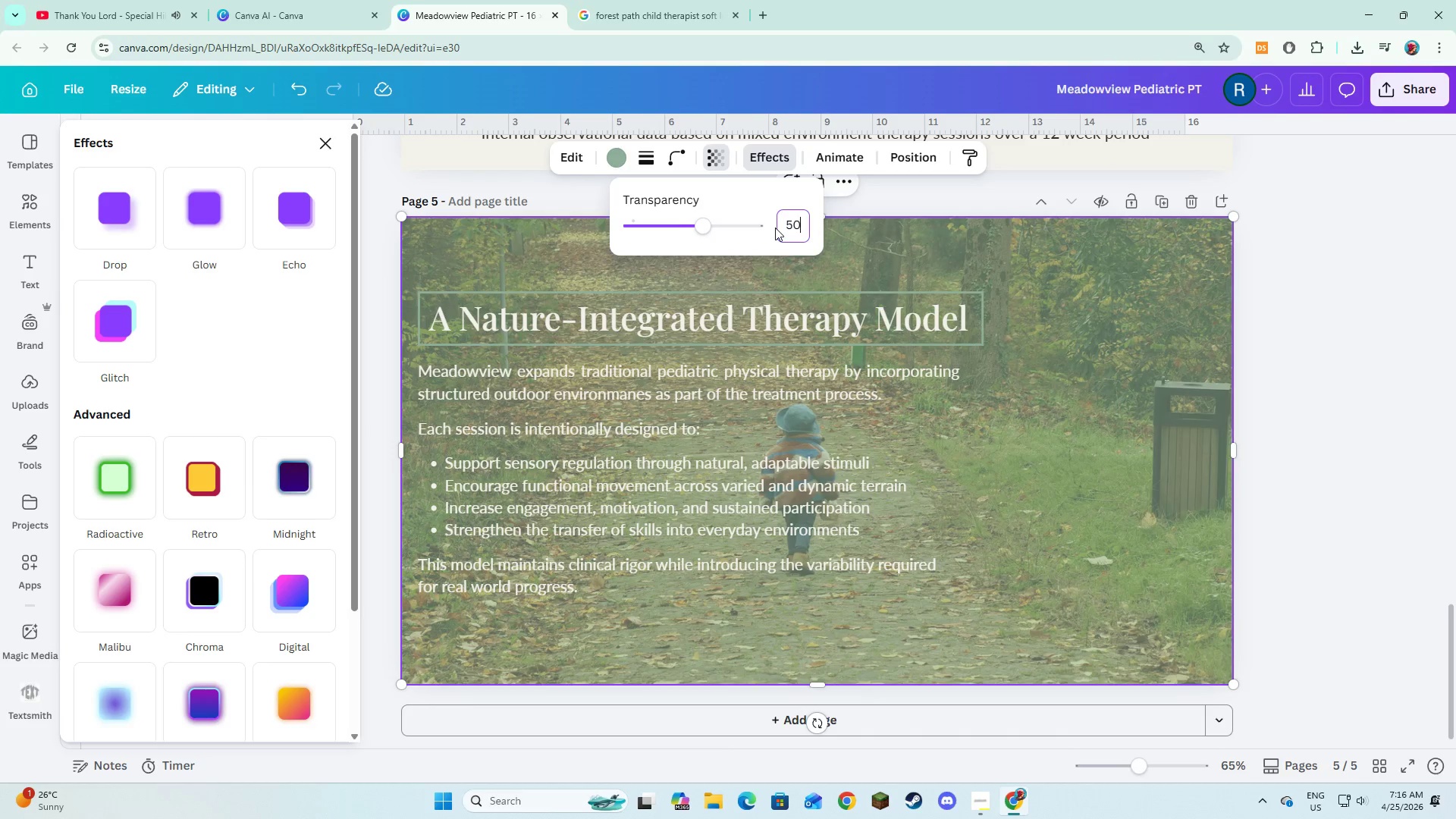 
key(NumpadEnter)
 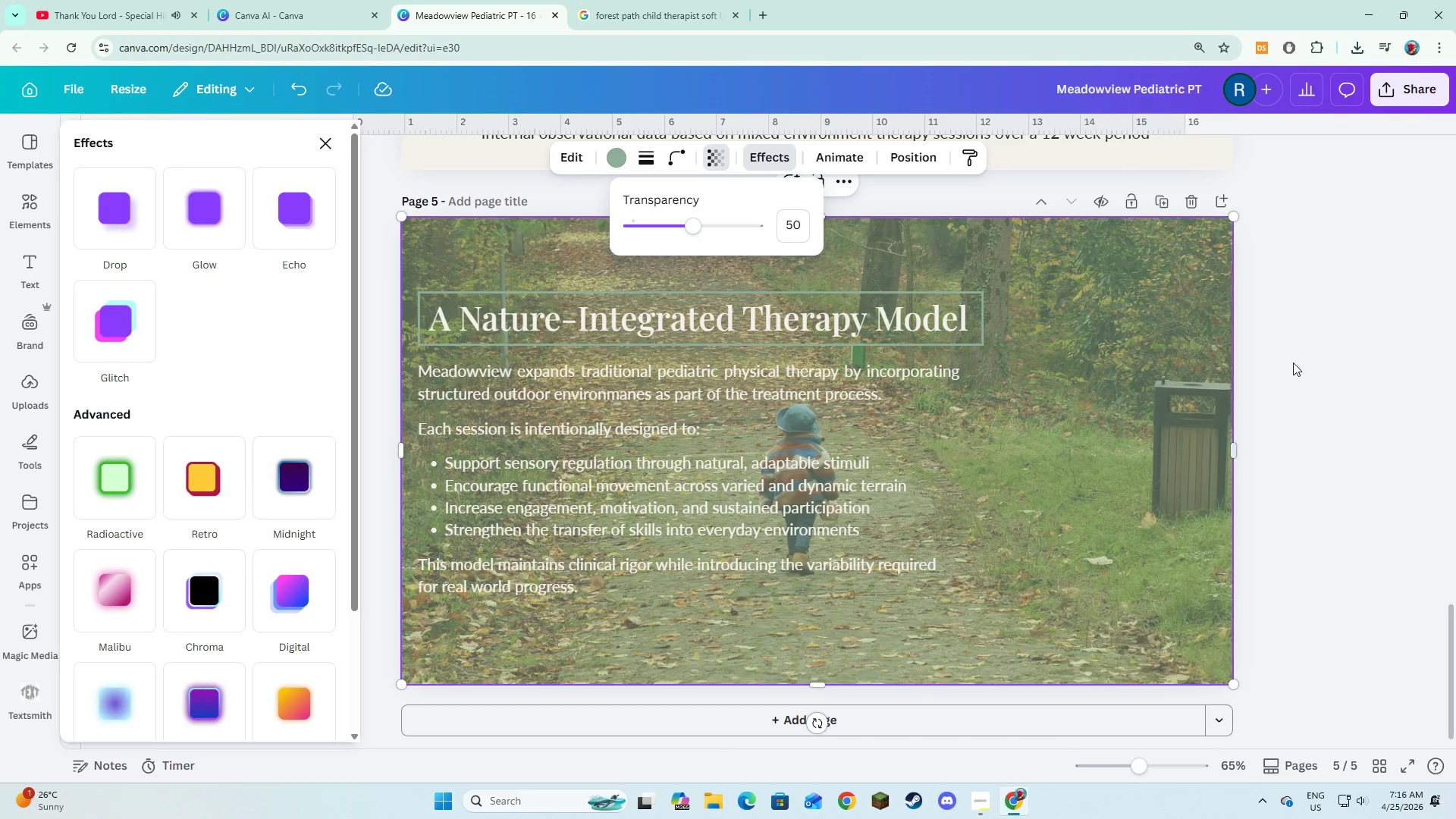 
double_click([1326, 333])
 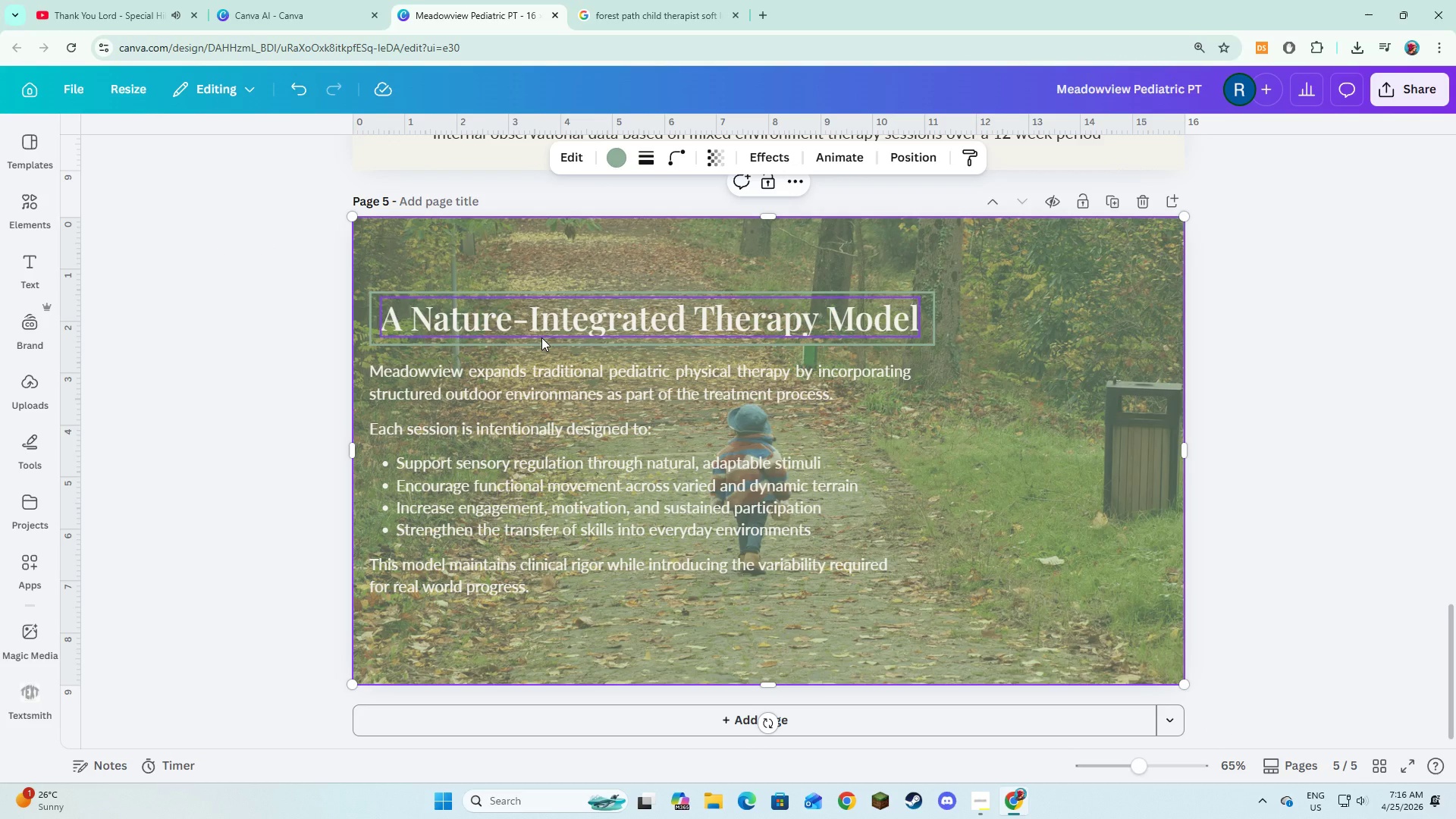 
left_click([541, 337])
 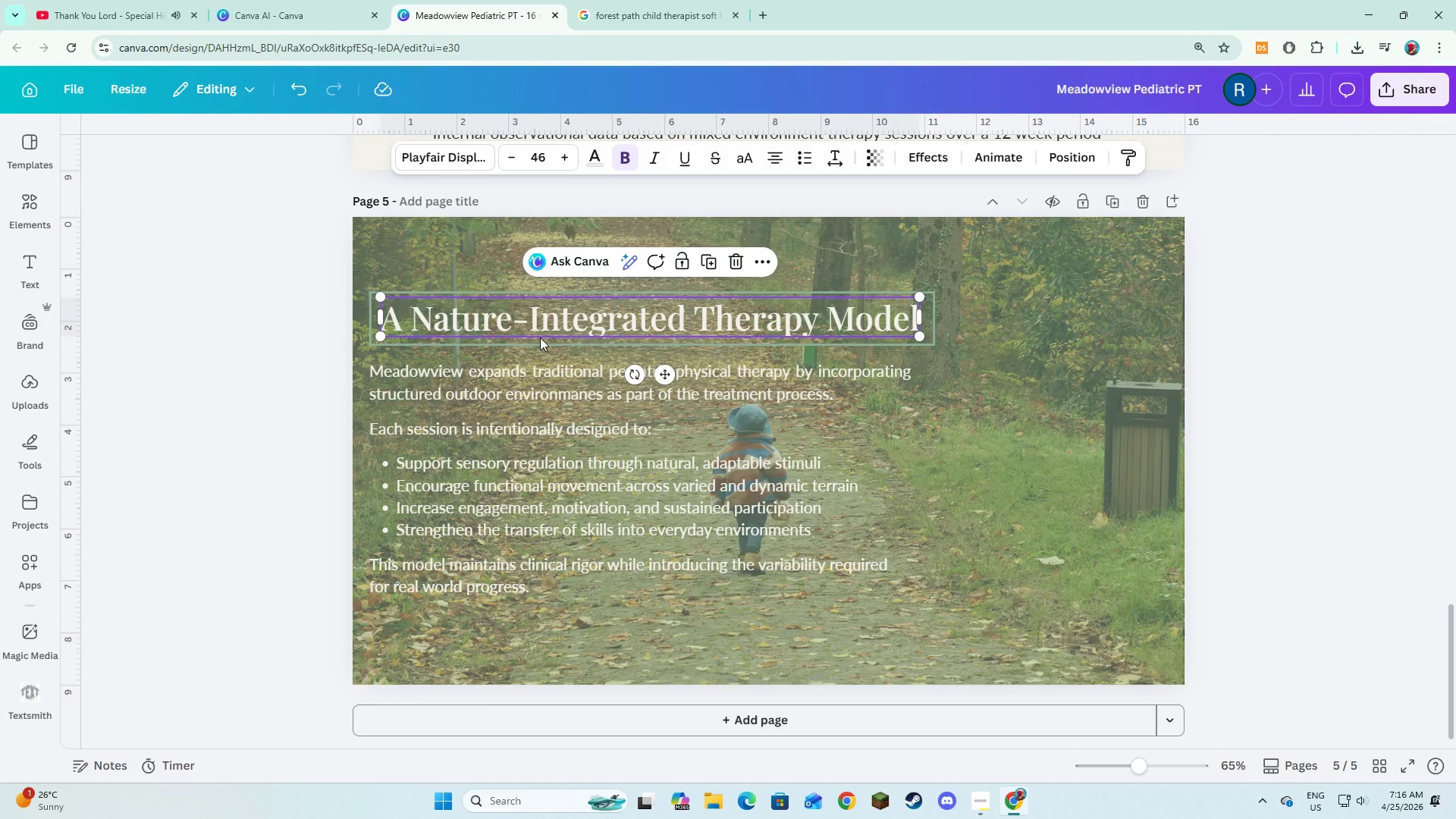 
hold_key(key=ShiftLeft, duration=2.5)
left_click([504, 381])
 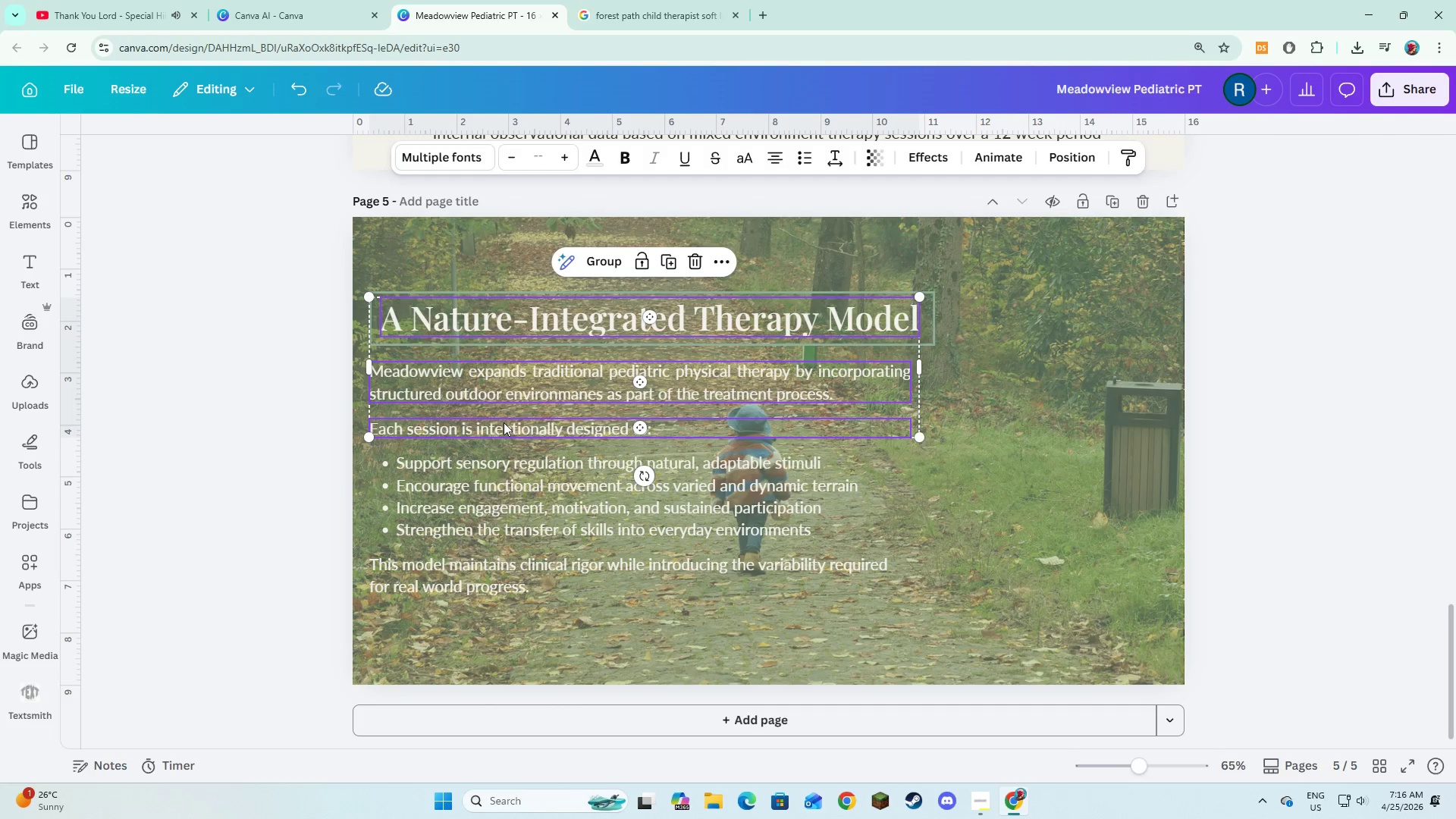 
double_click([500, 474])
 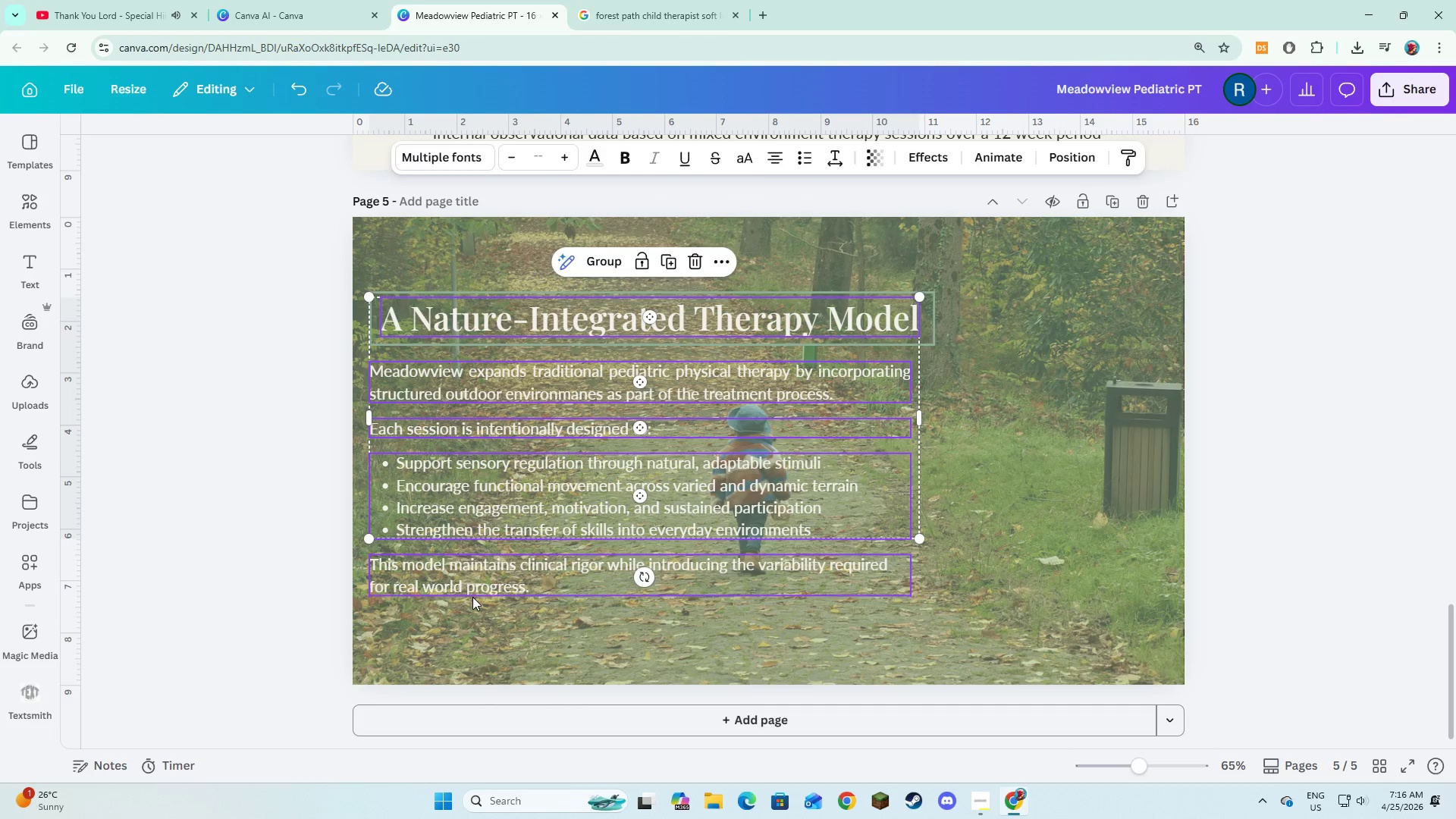 
left_click([472, 597])
 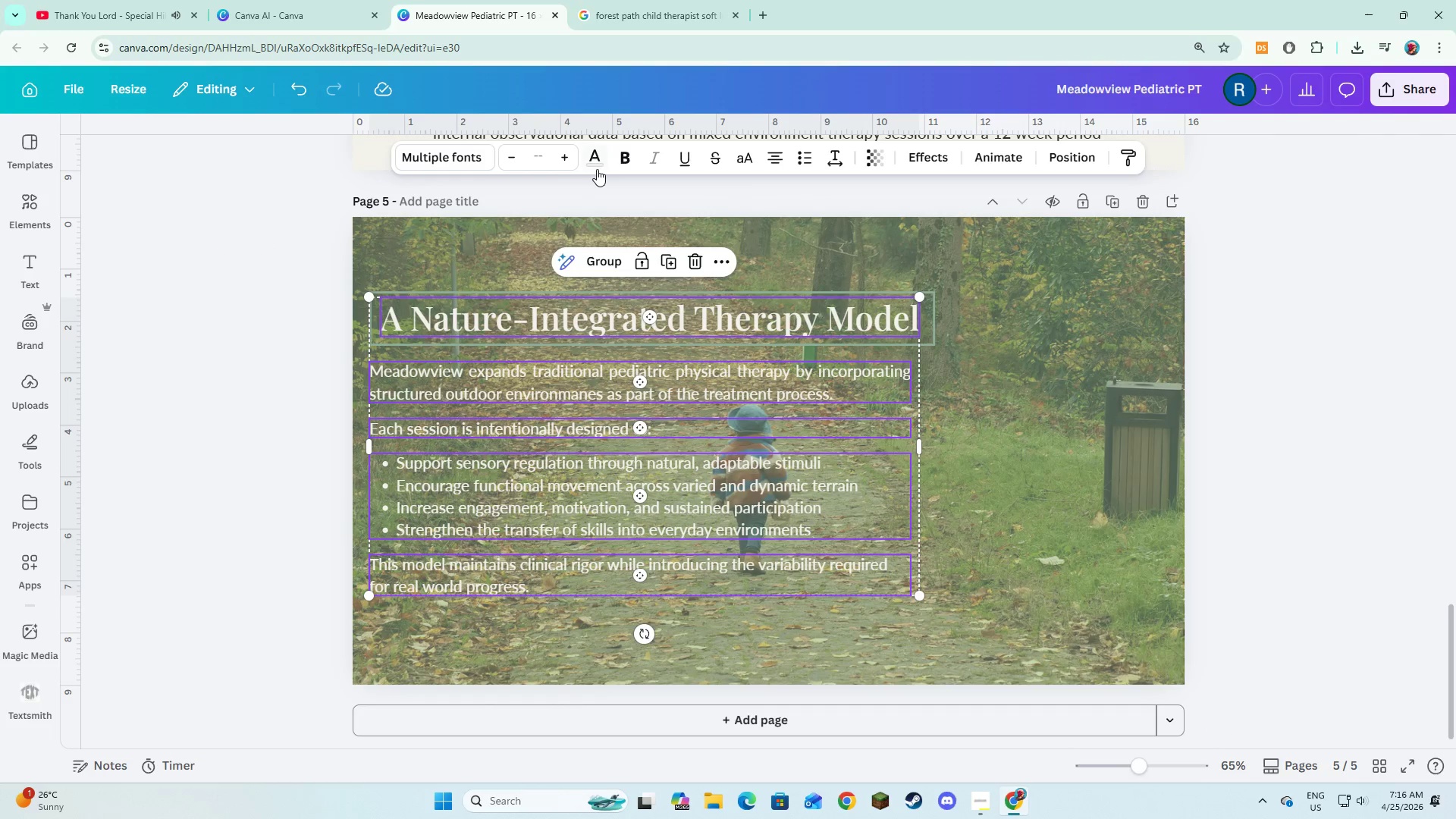 
left_click([597, 169])
 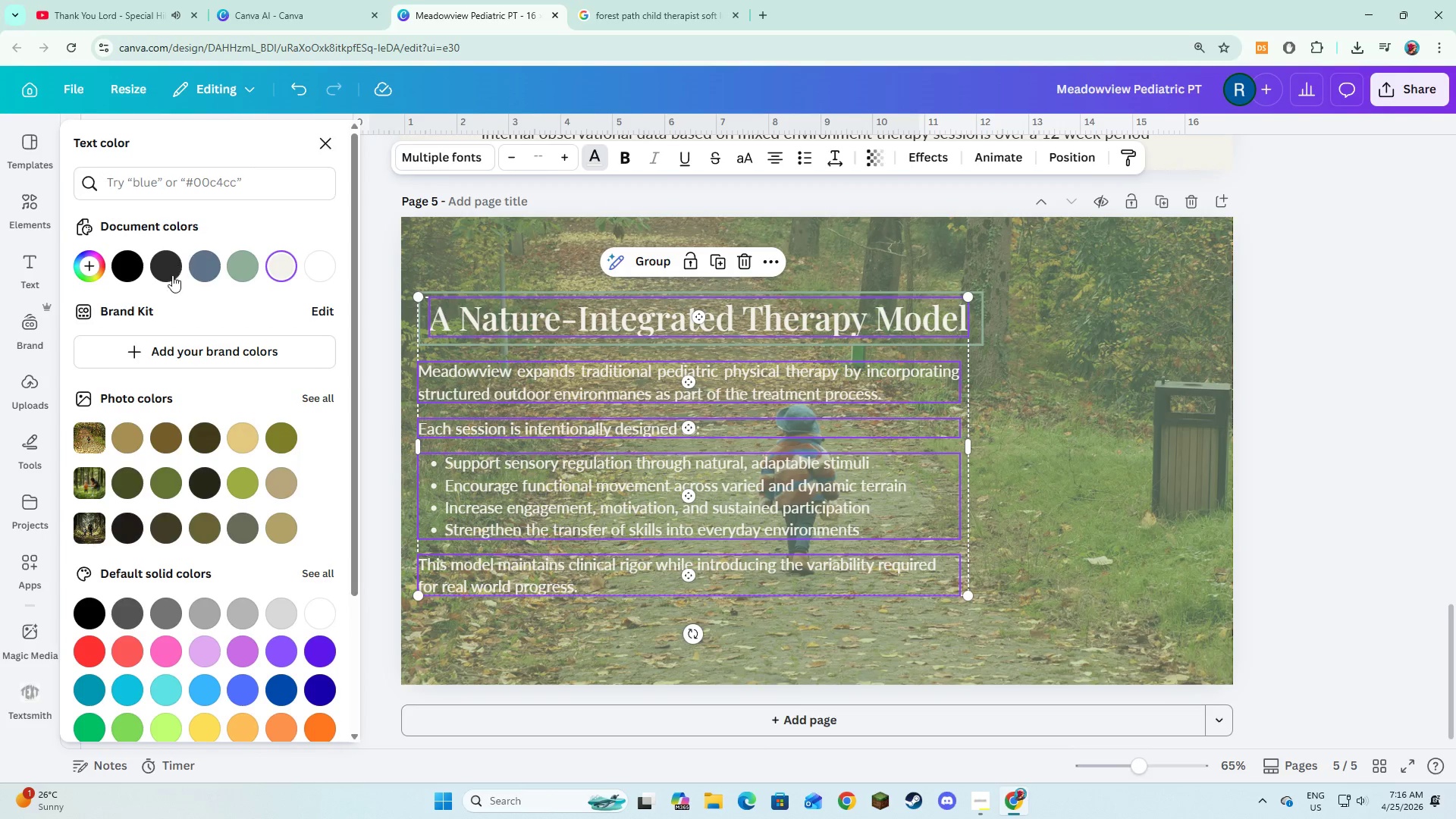 
left_click([170, 276])
 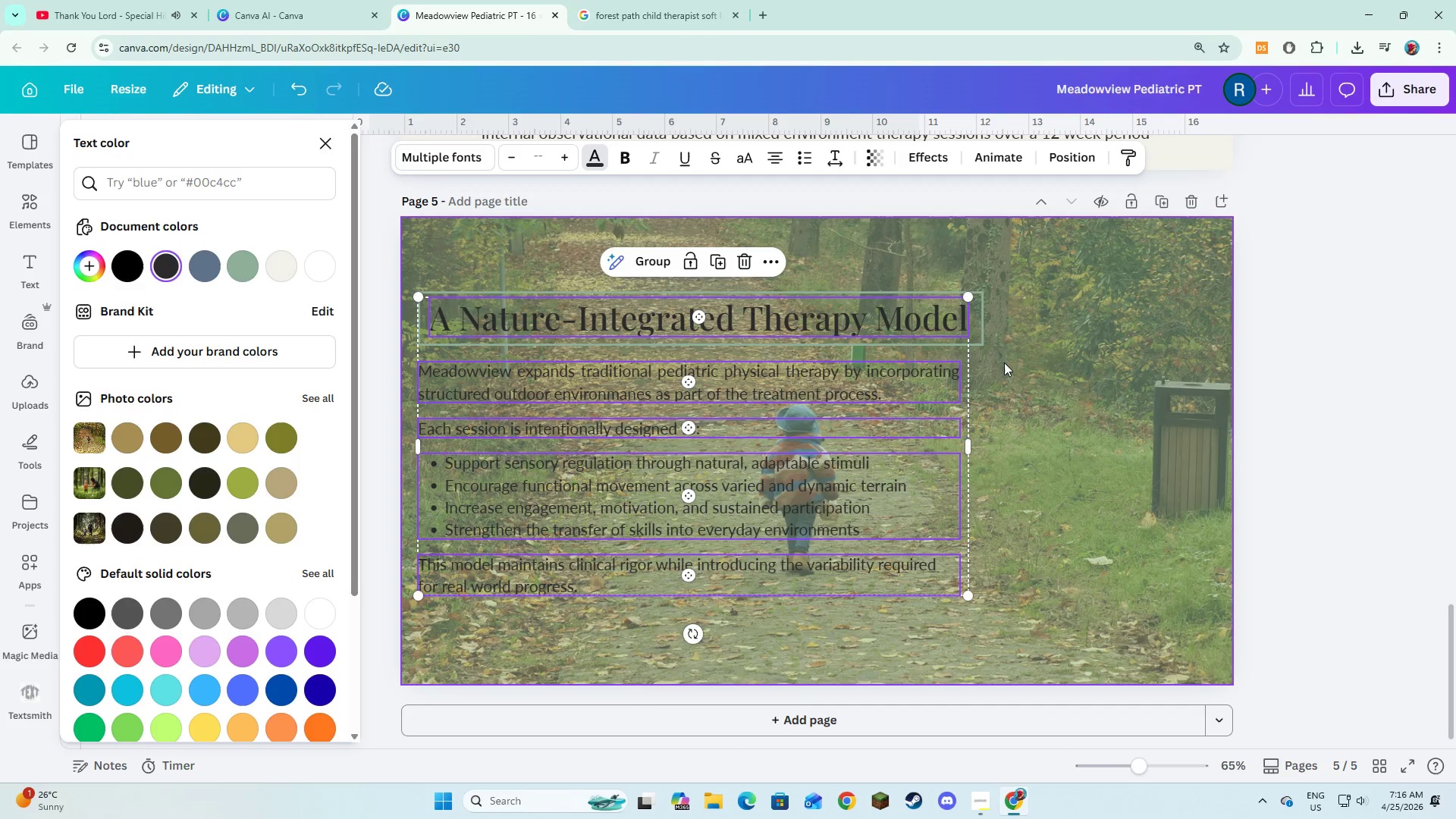 
left_click([1053, 391])
 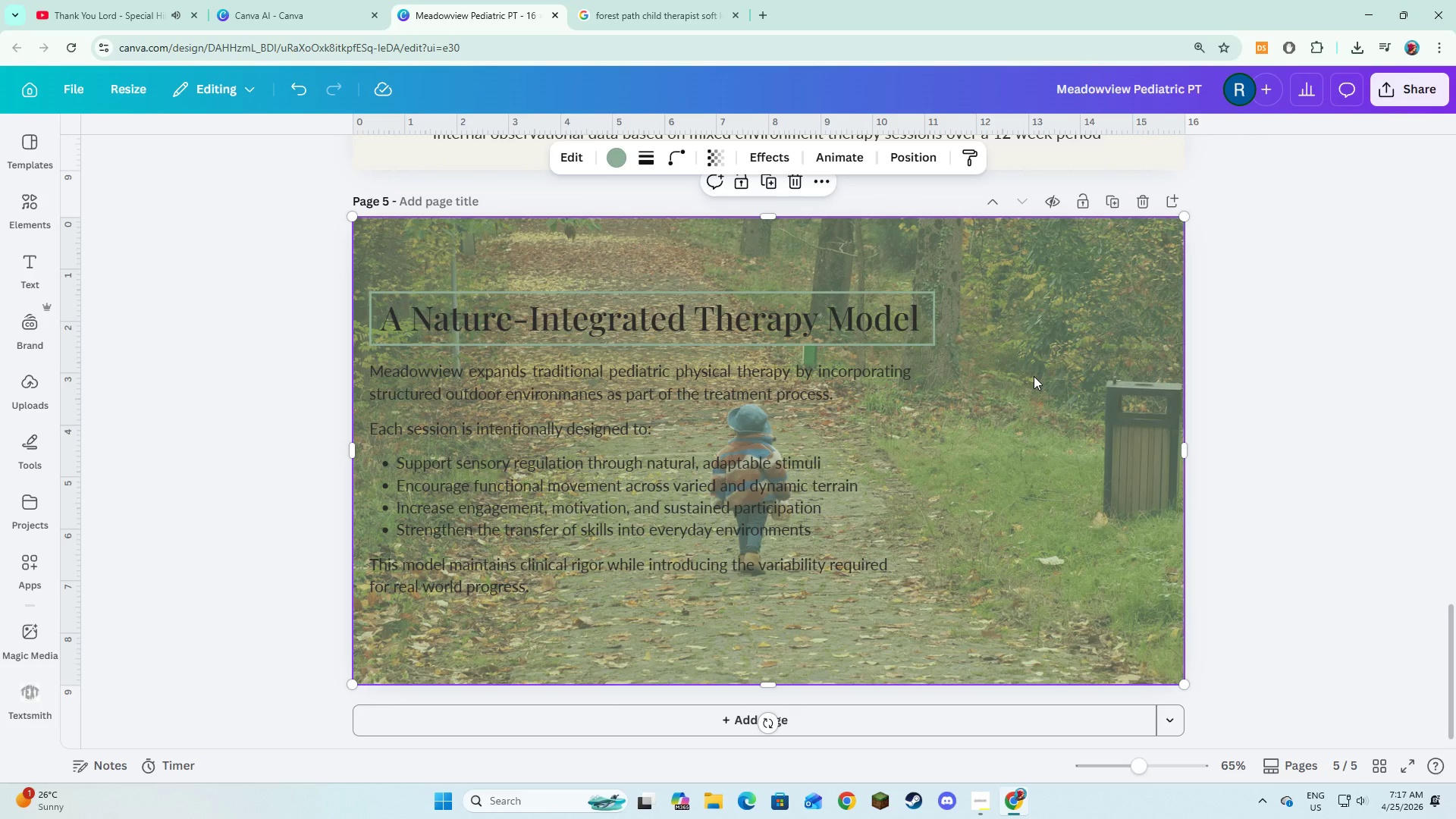 
wait(12.06)
 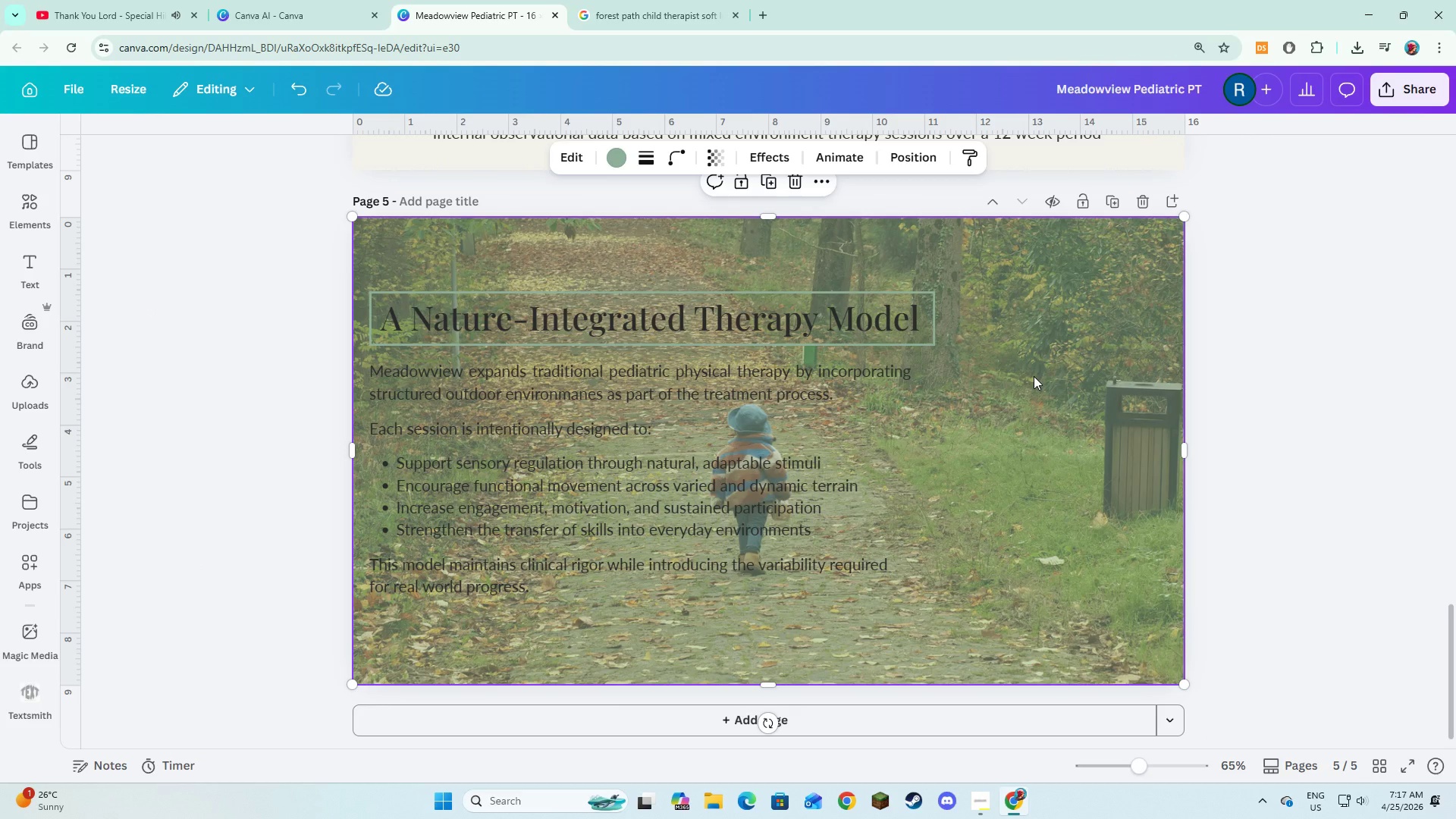 
left_click([608, 162])
 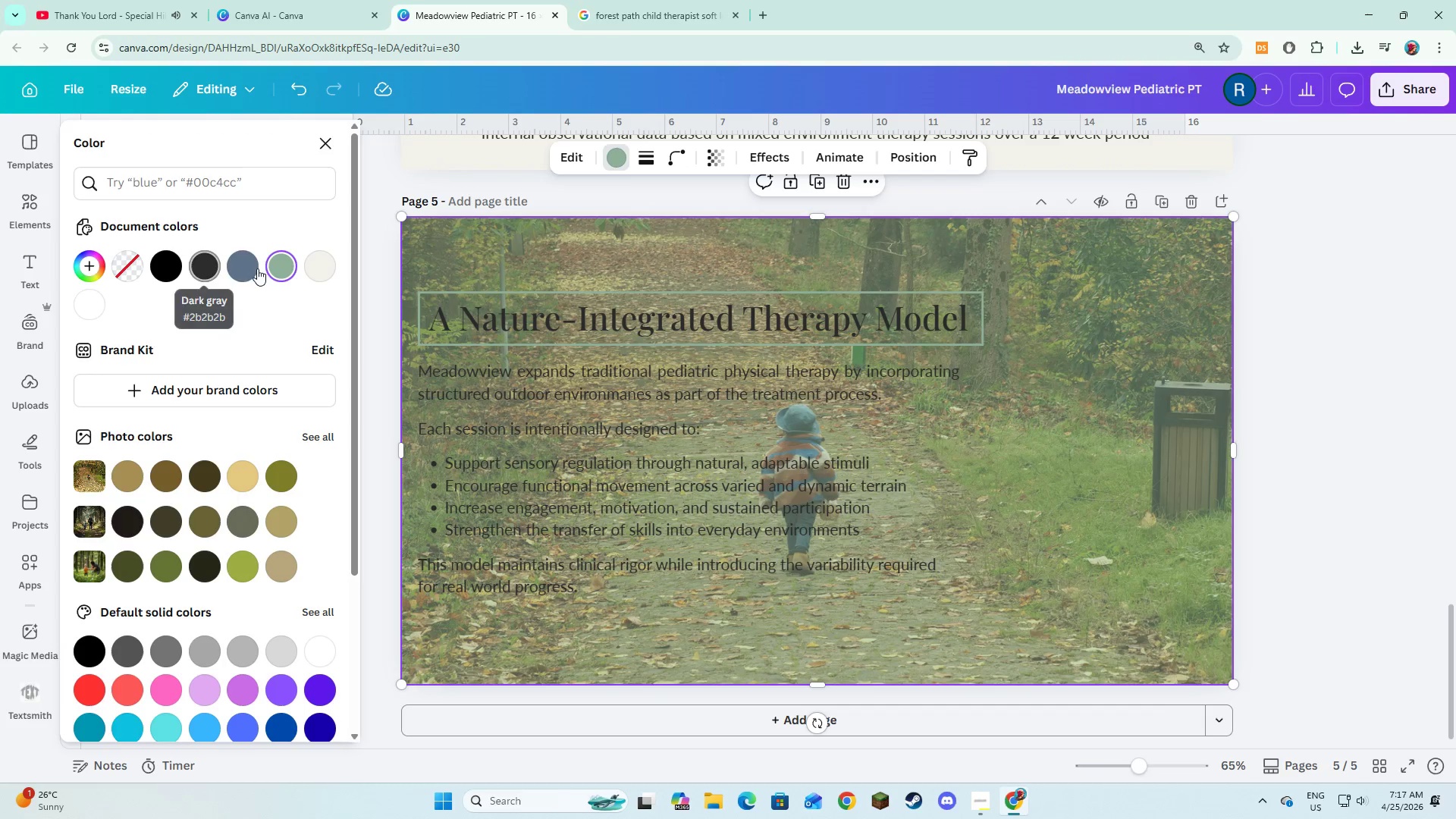 
left_click([244, 269])
 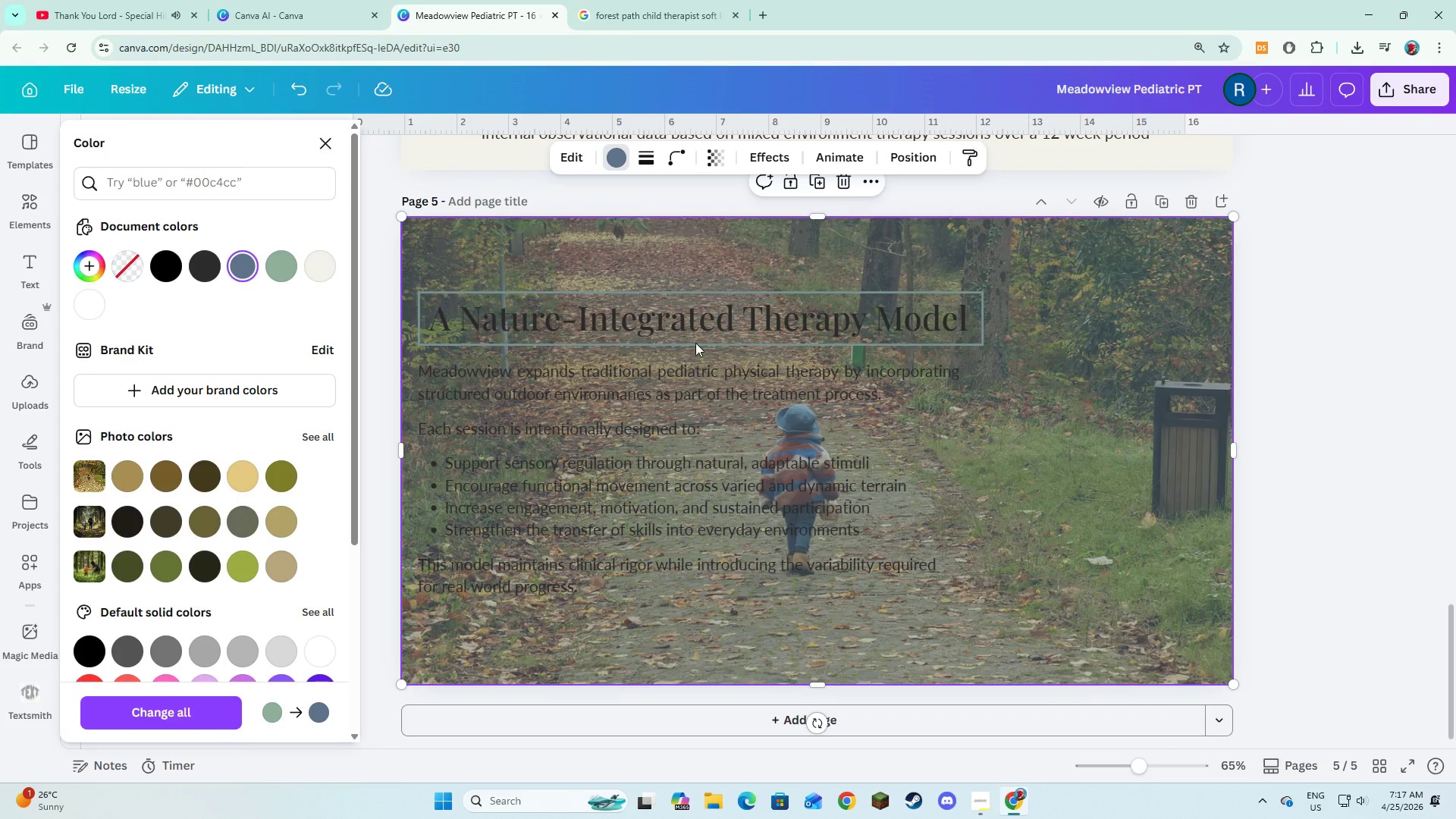 
left_click([708, 314])
 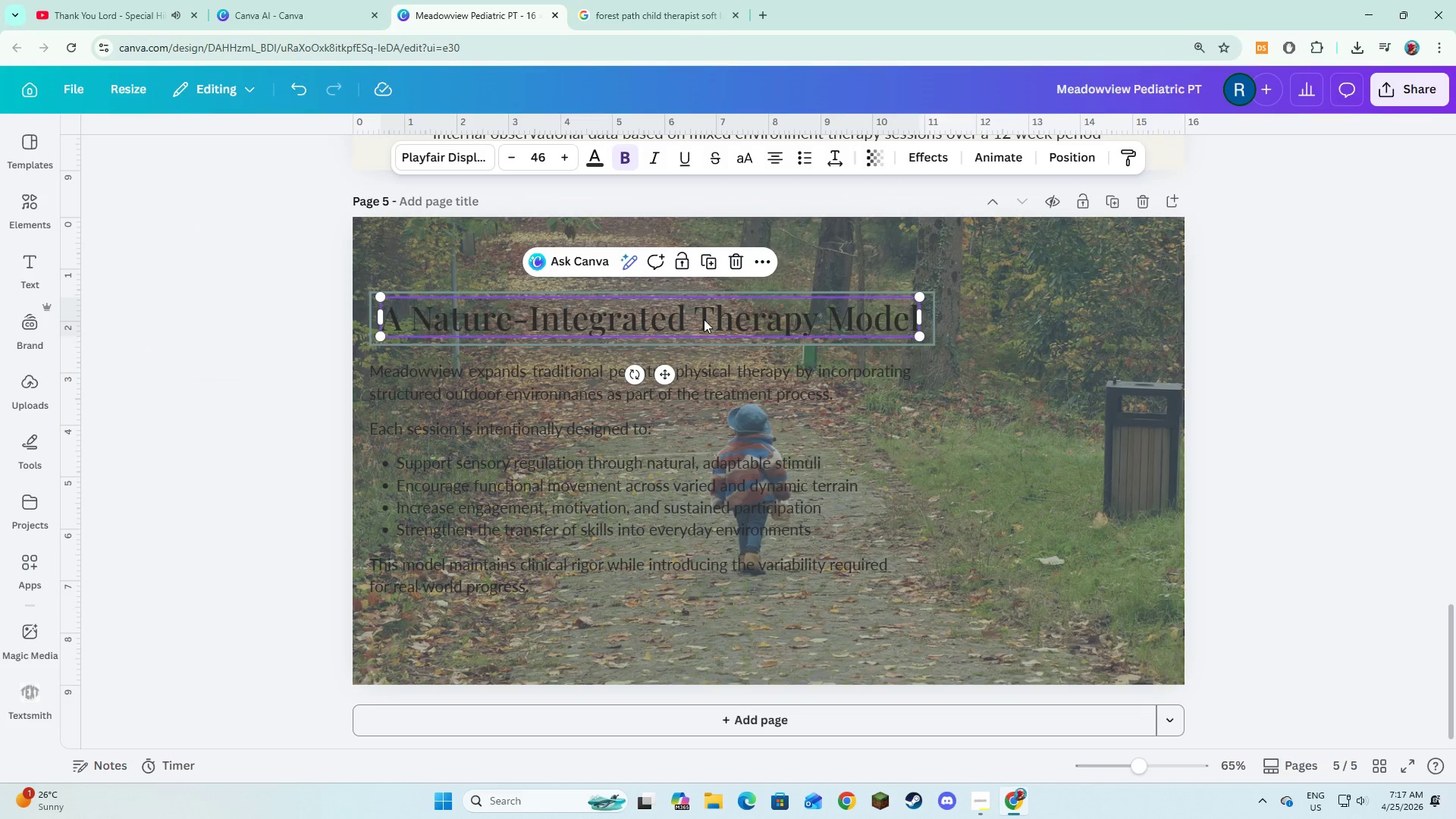 
hold_key(key=ShiftLeft, duration=3.45)
left_click([582, 381])
 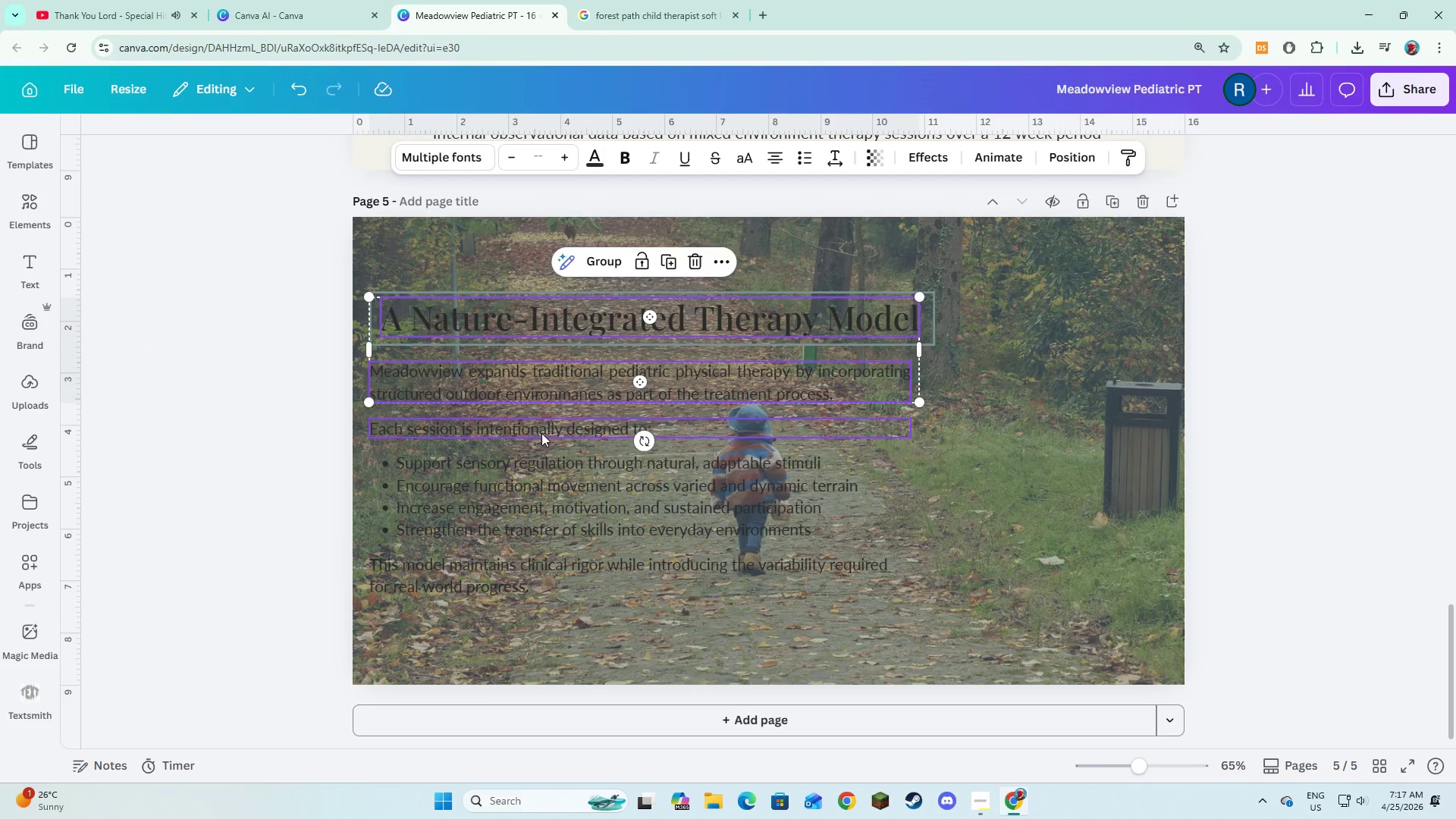 
left_click([541, 433])
 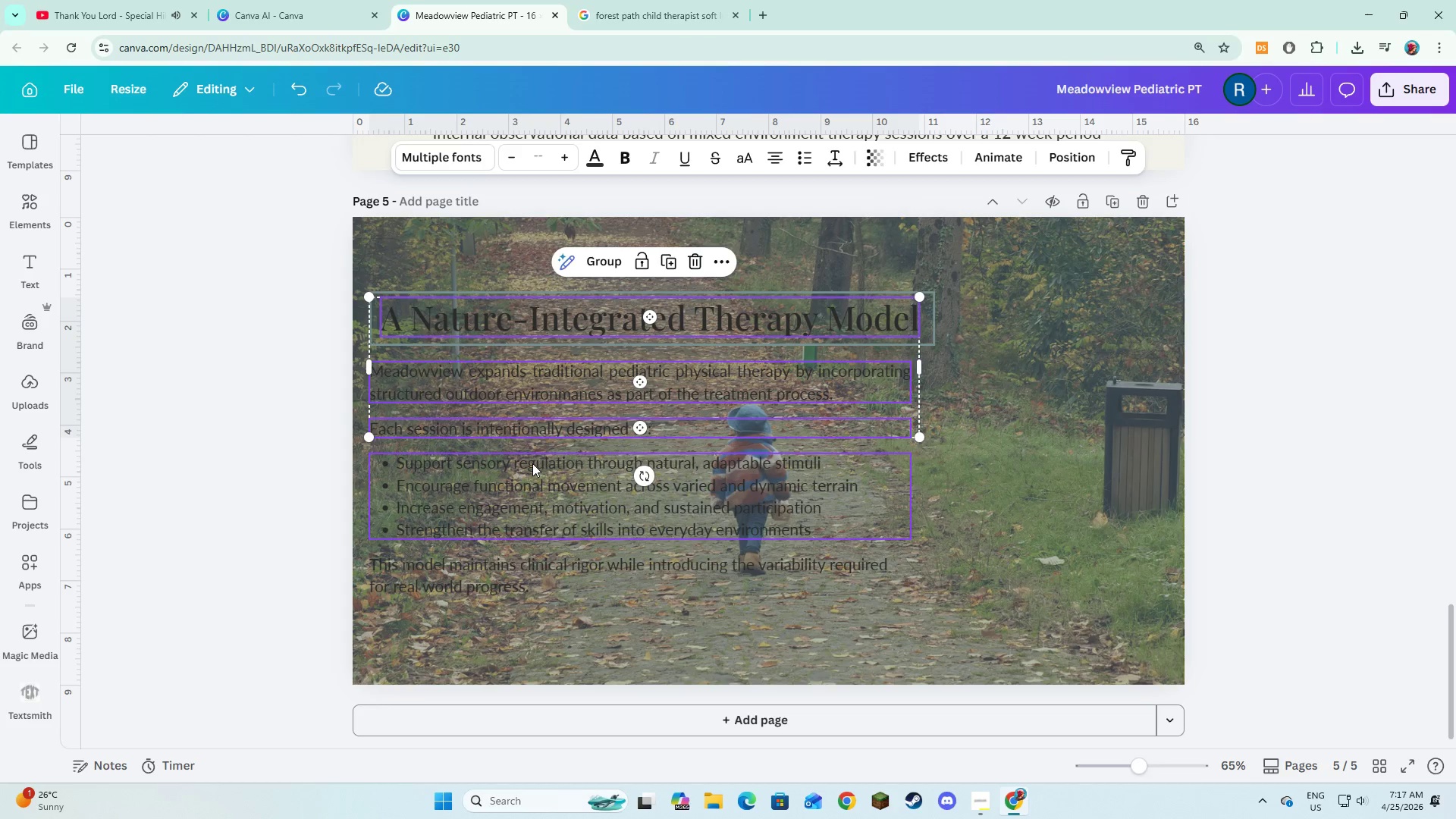 
left_click([532, 463])
 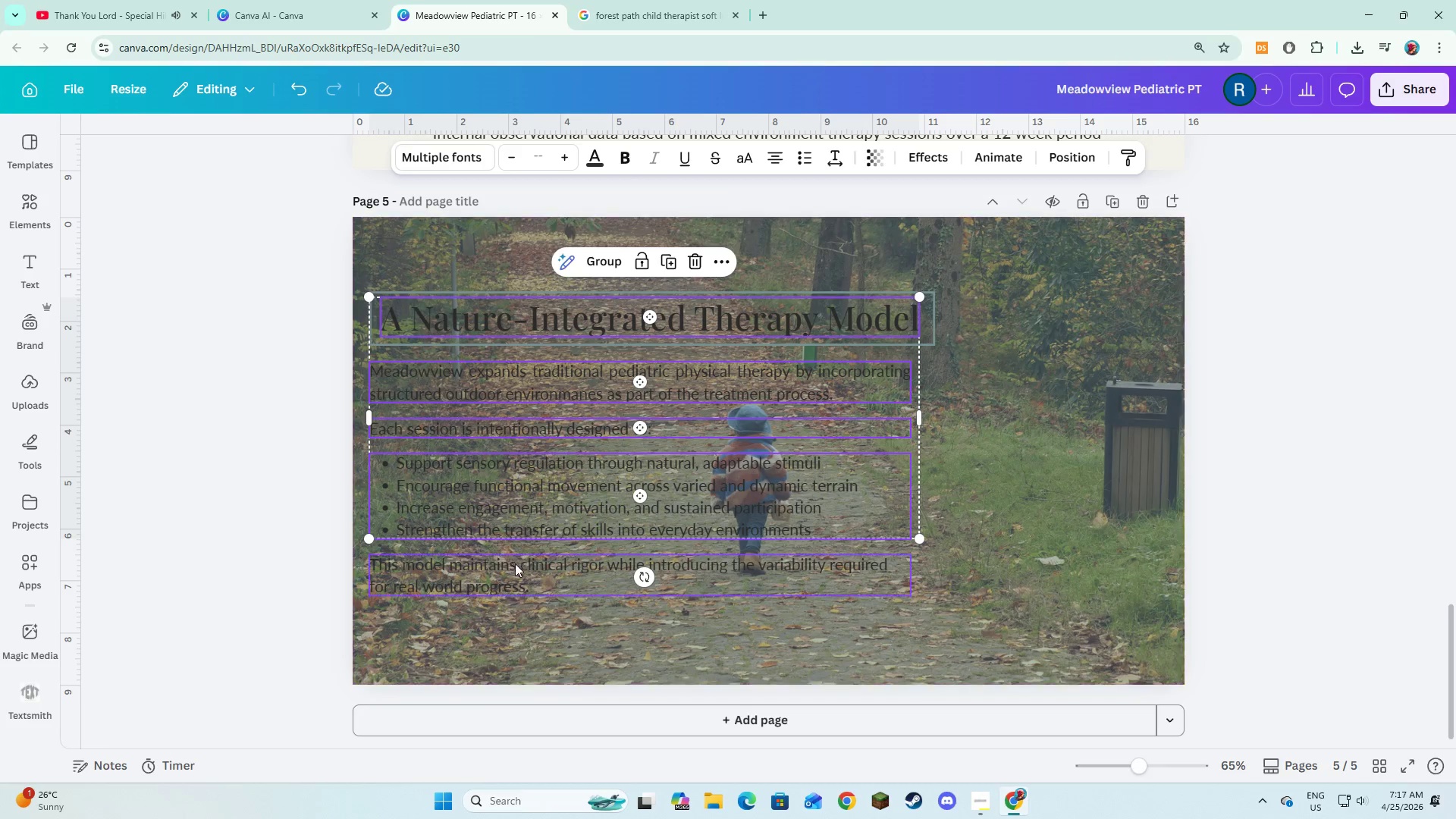 
left_click([516, 567])
 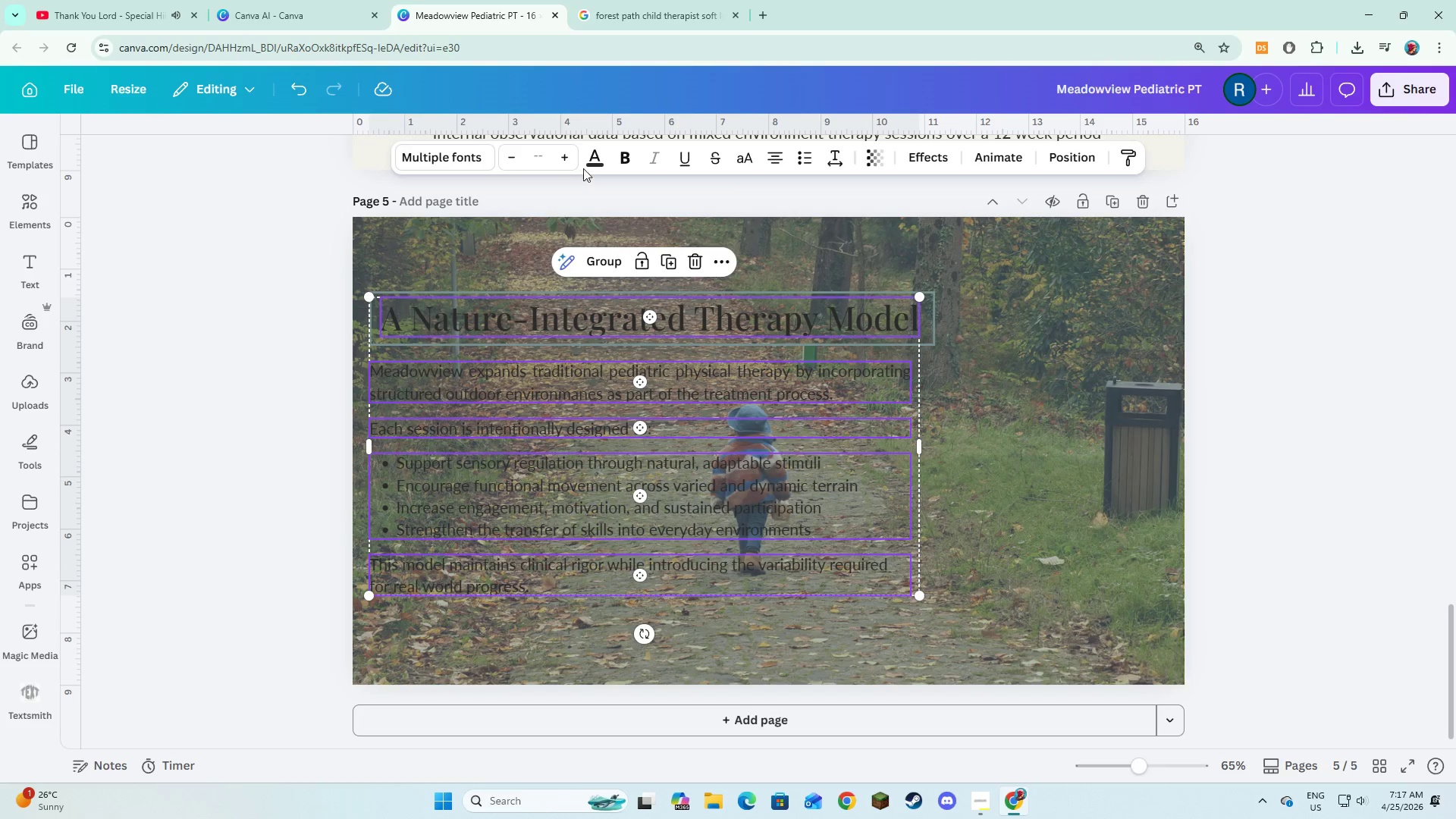 
left_click([586, 165])
 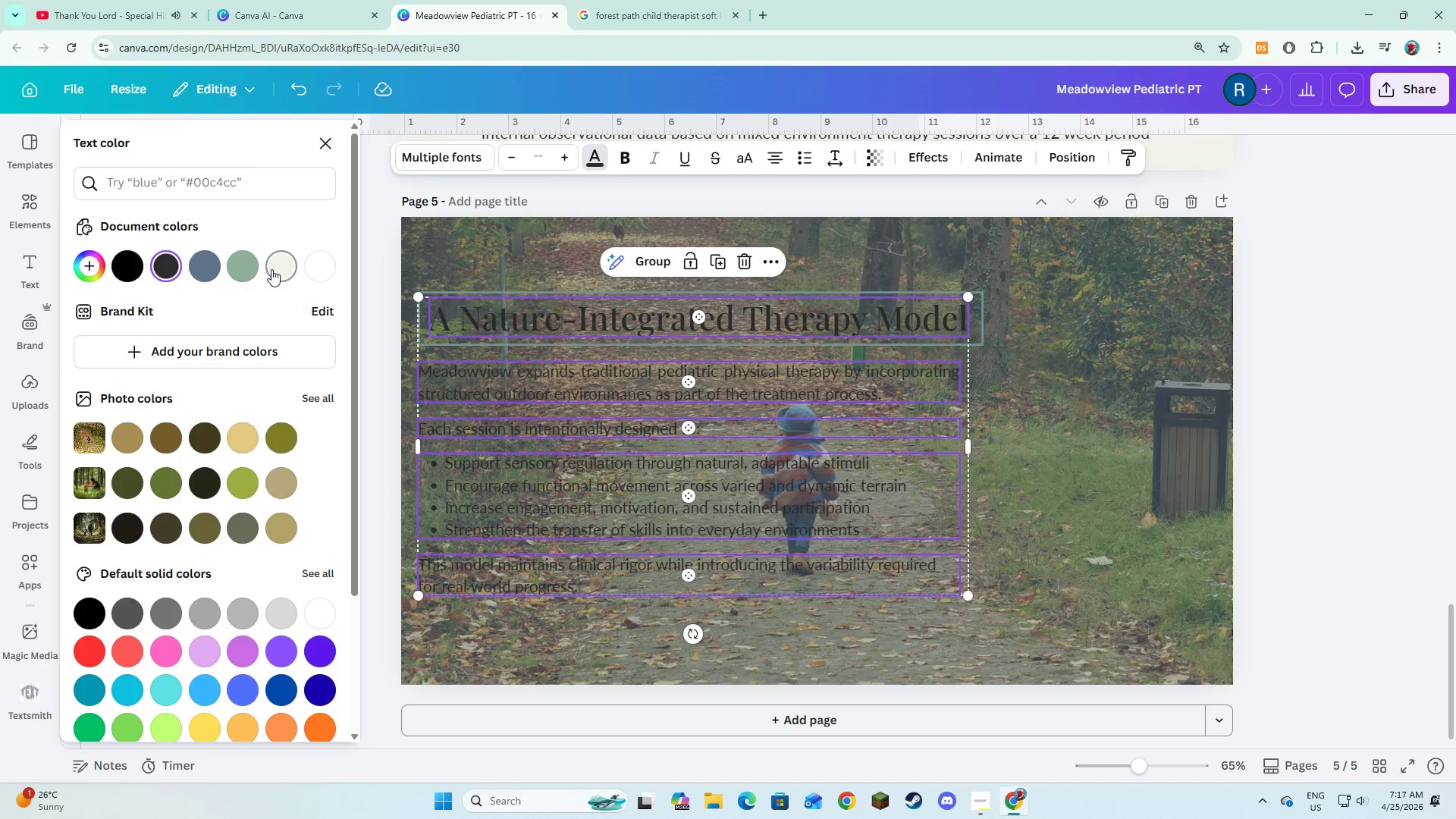 
left_click([1064, 315])
 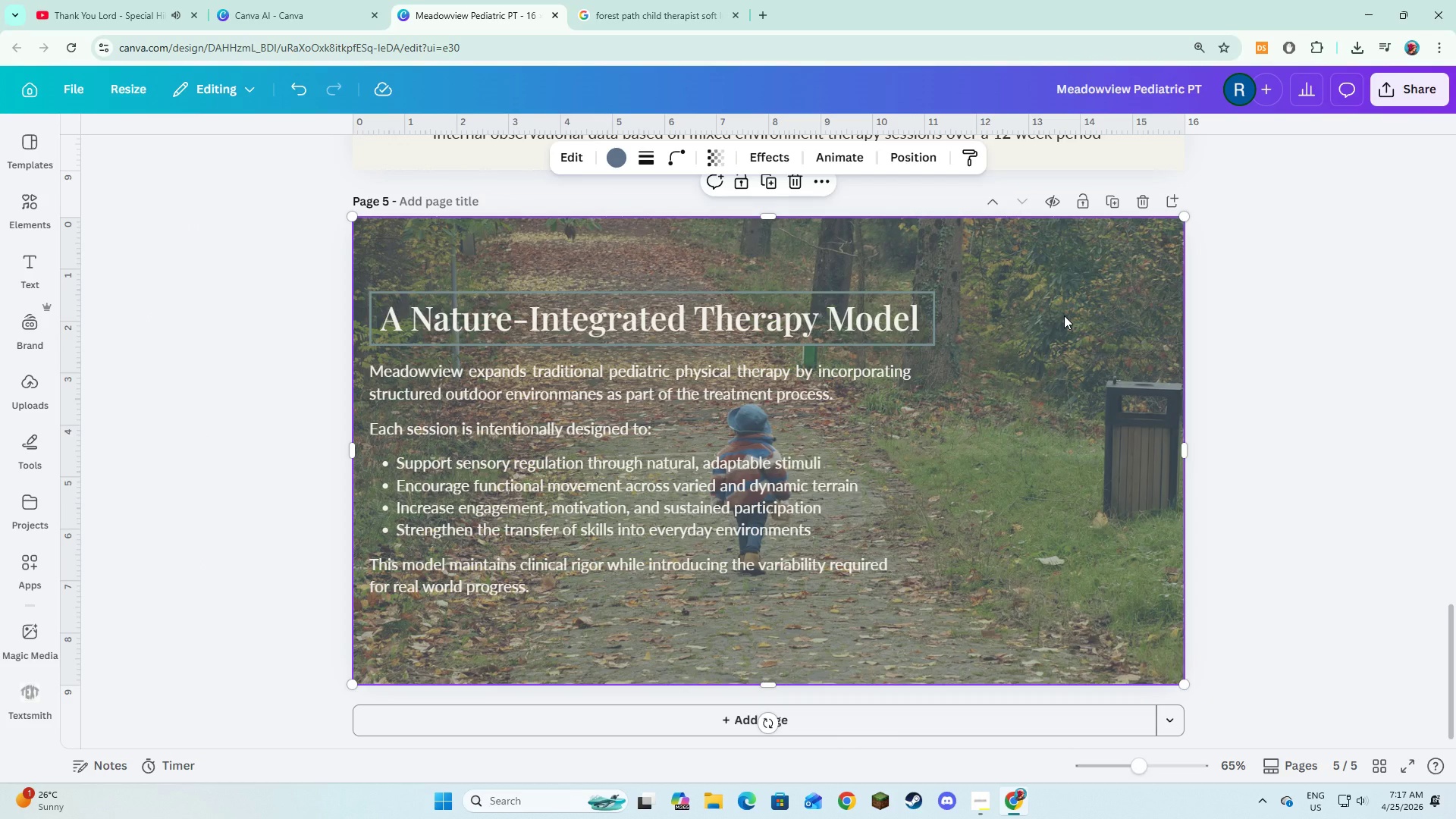 
scroll: coordinate [1039, 331], scroll_direction: down, amount: 3.0
 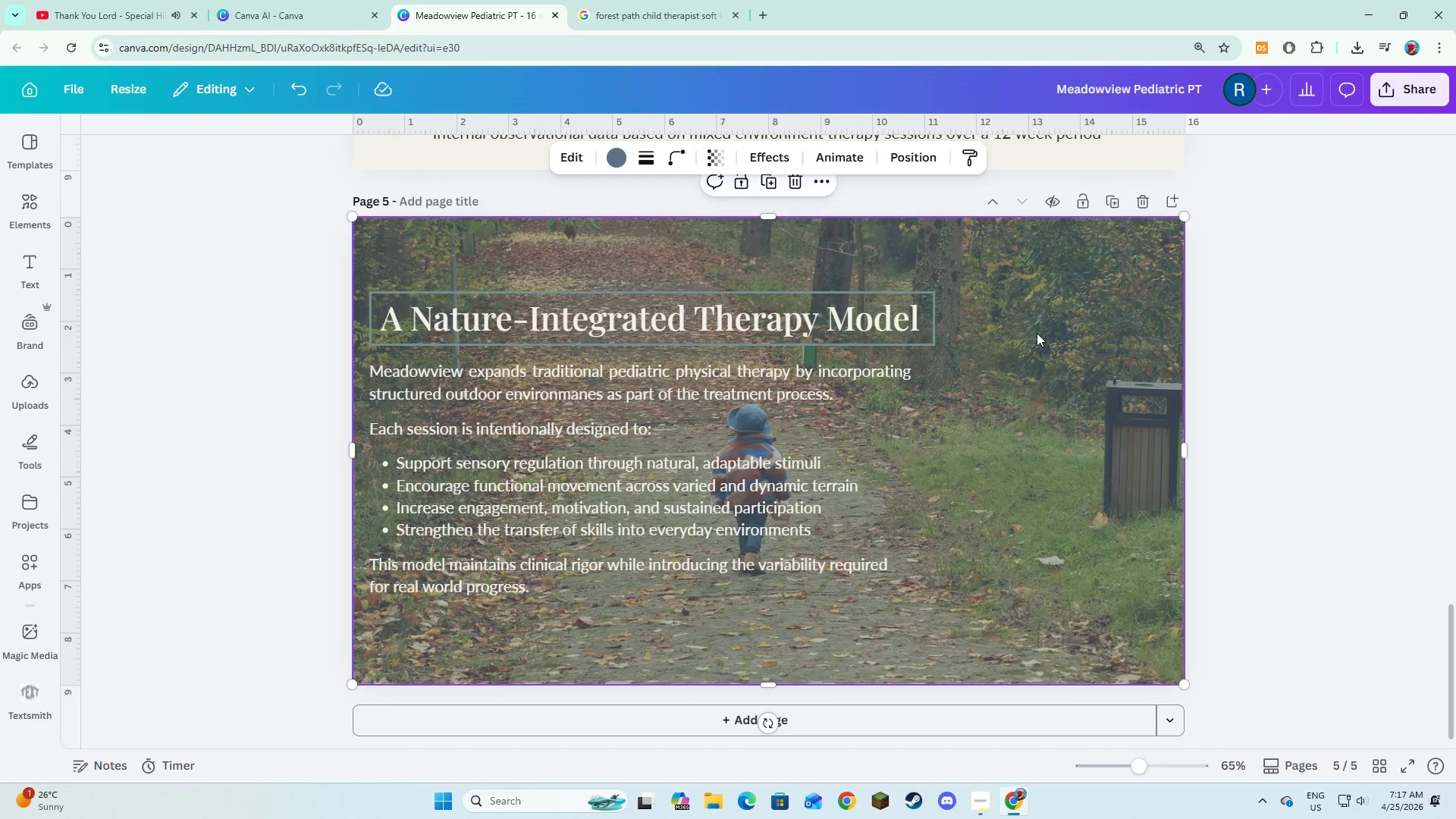 
key(Alt+AltLeft)
 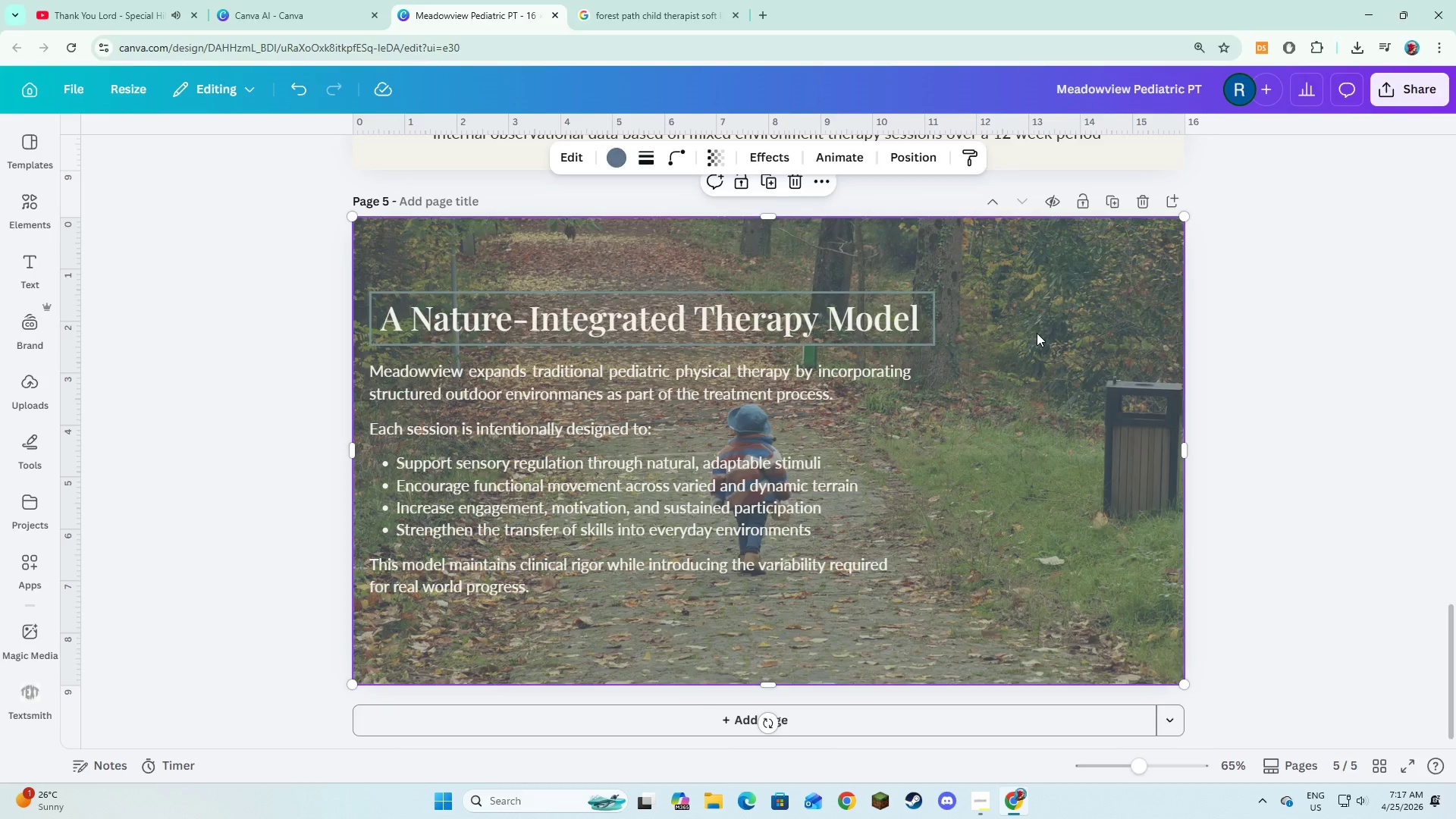 
key(Alt+Tab)